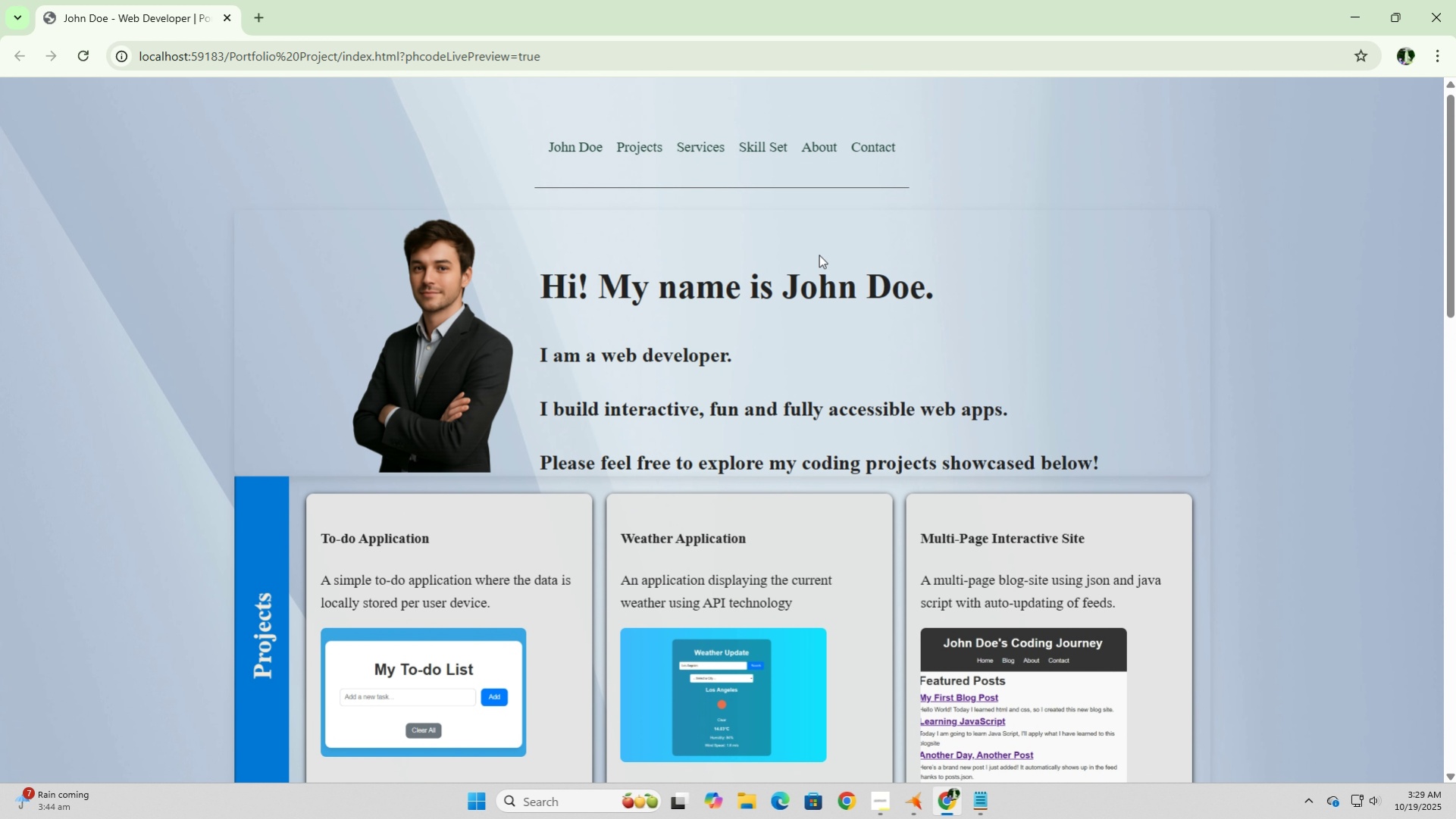 
scroll: coordinate [821, 255], scroll_direction: down, amount: 3.0
 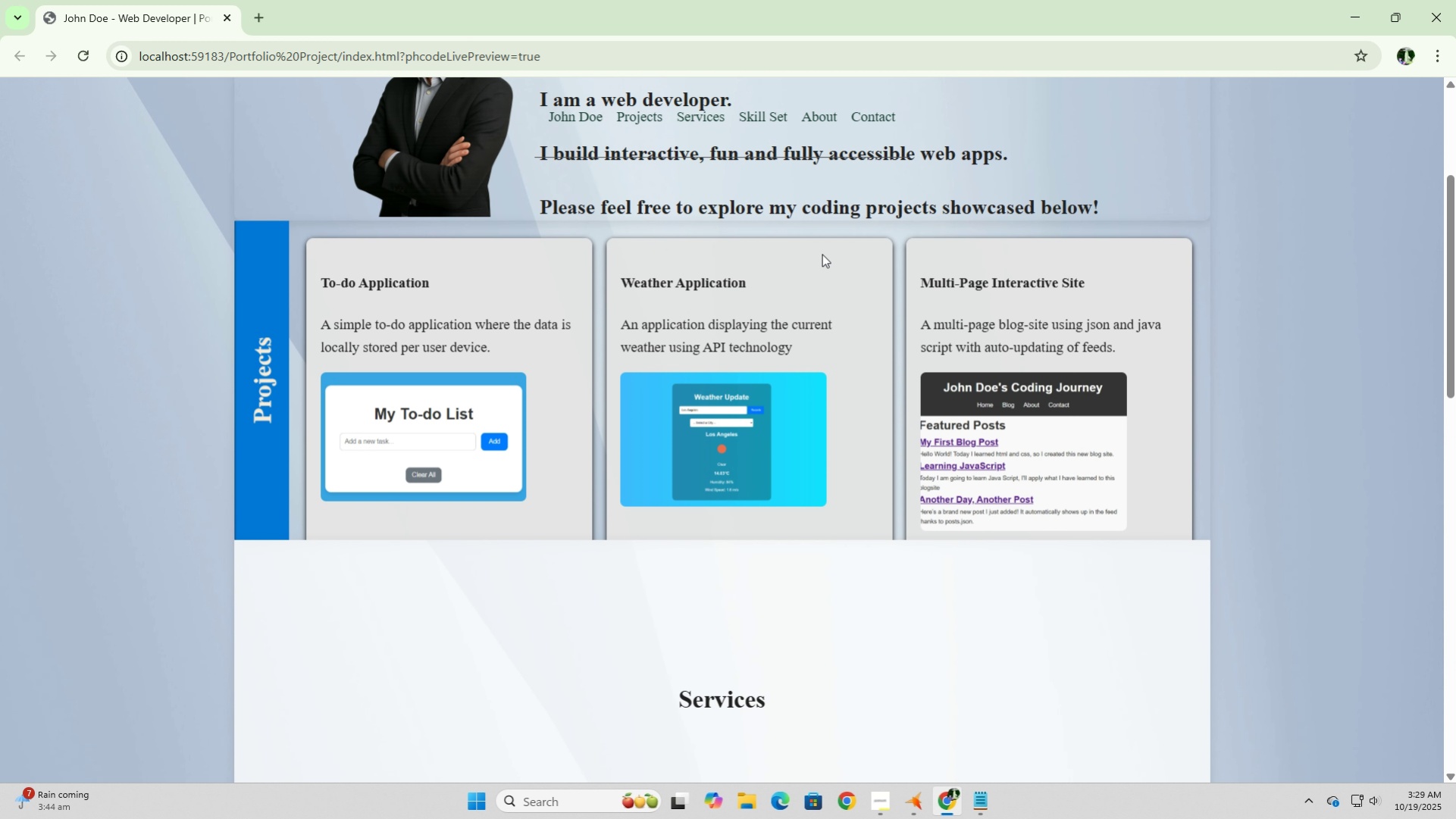 
scroll: coordinate [825, 254], scroll_direction: up, amount: 7.0
 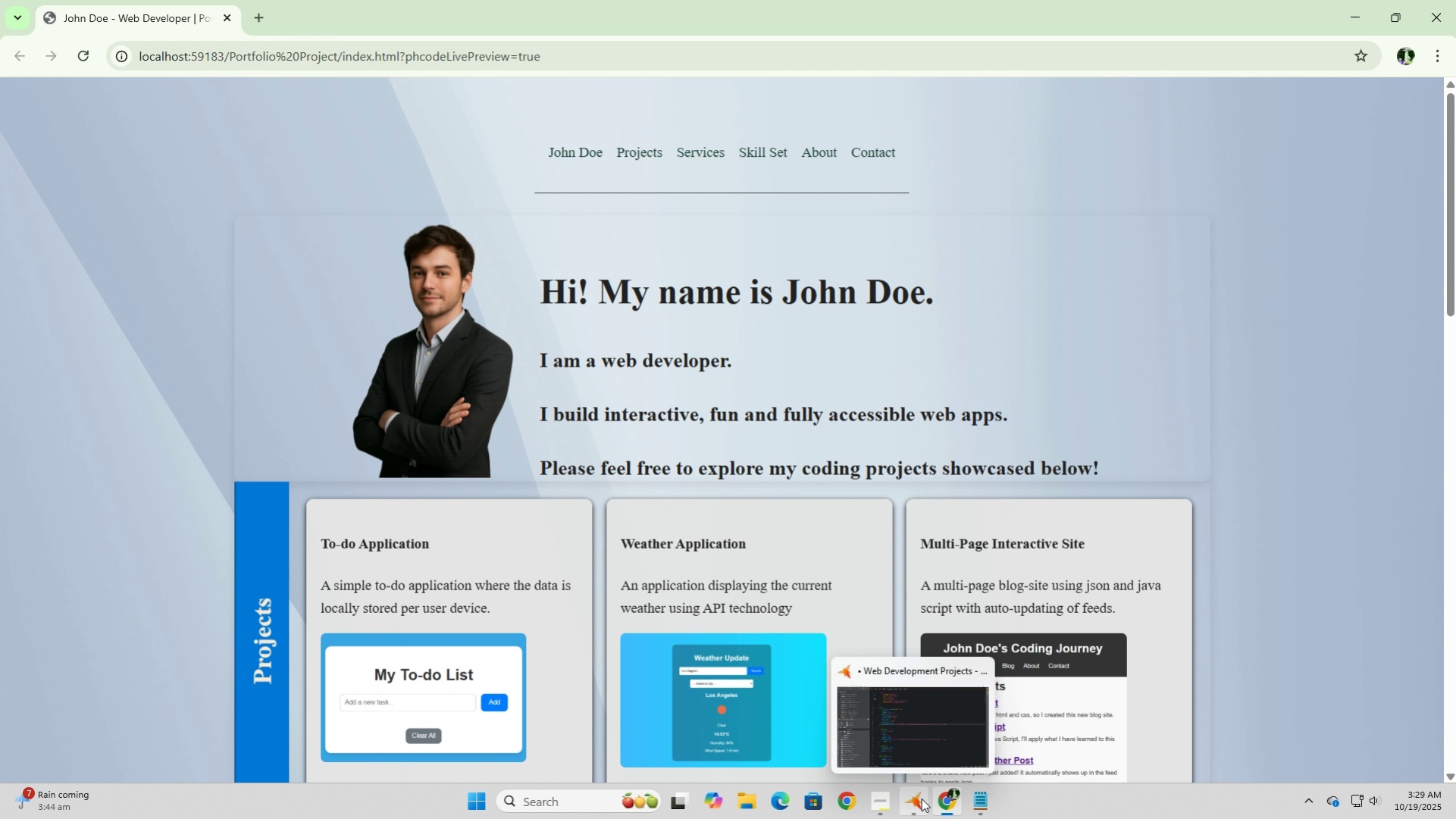 
left_click([884, 799])